 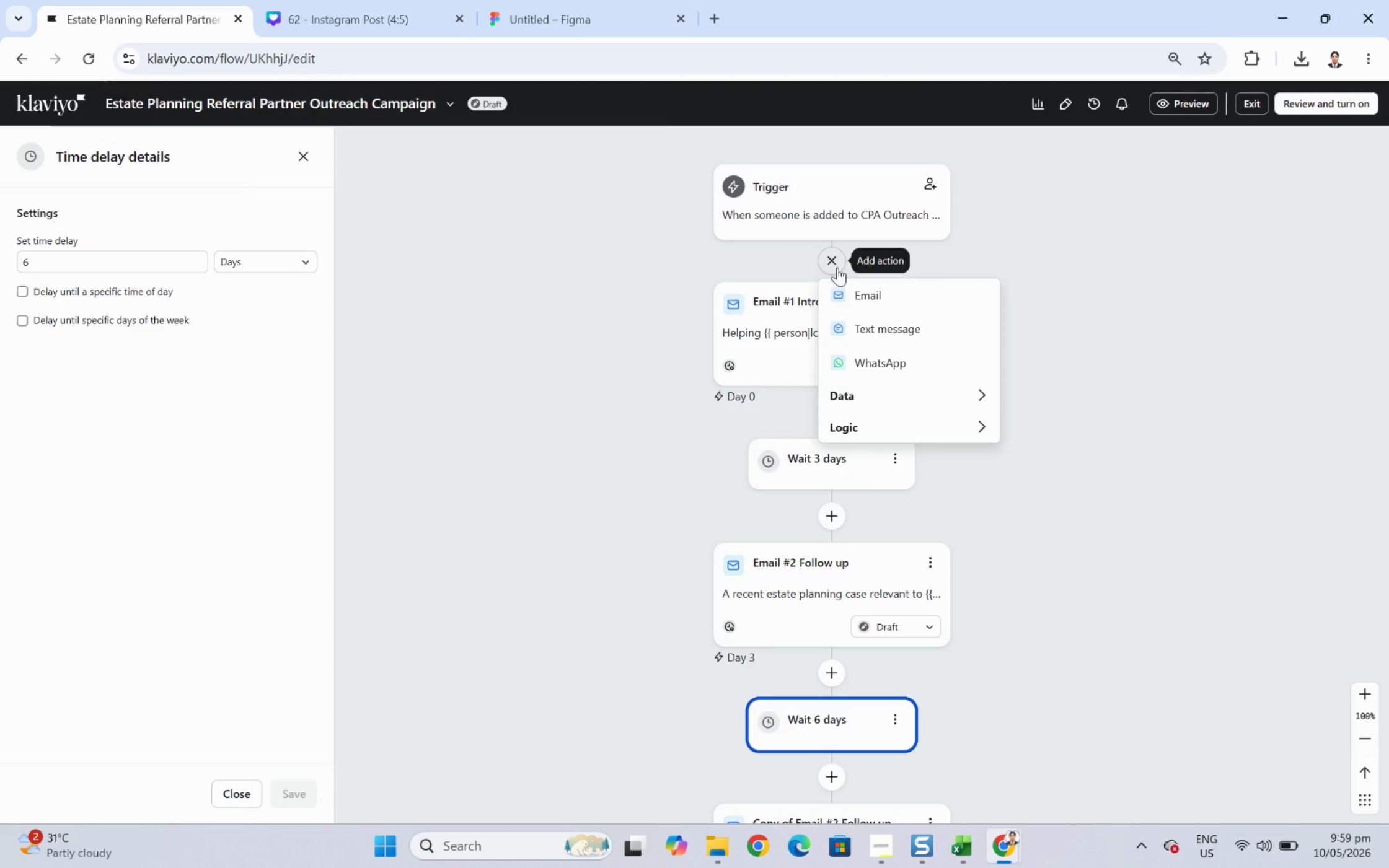 
left_click([850, 468])
 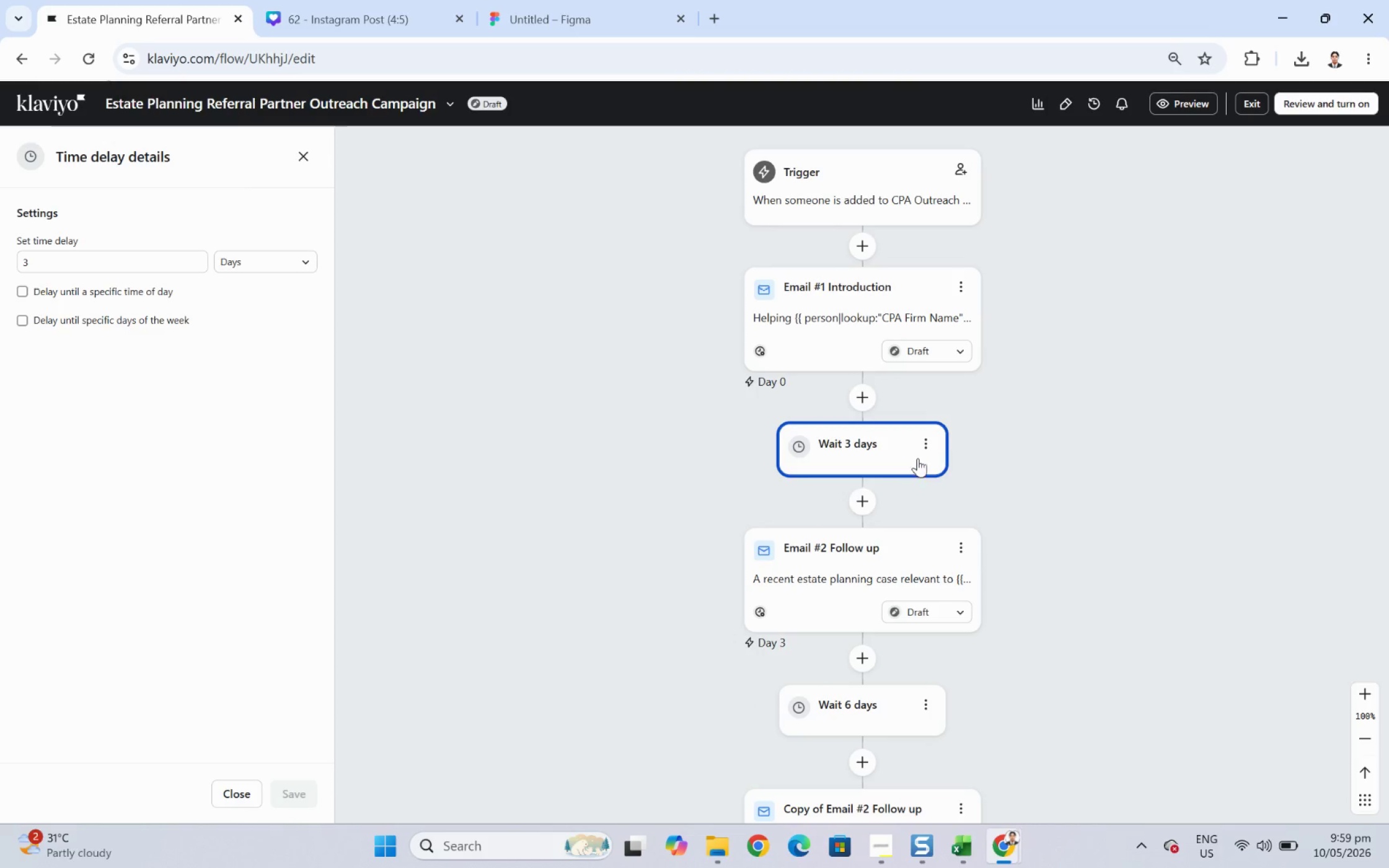 
left_click([927, 445])
 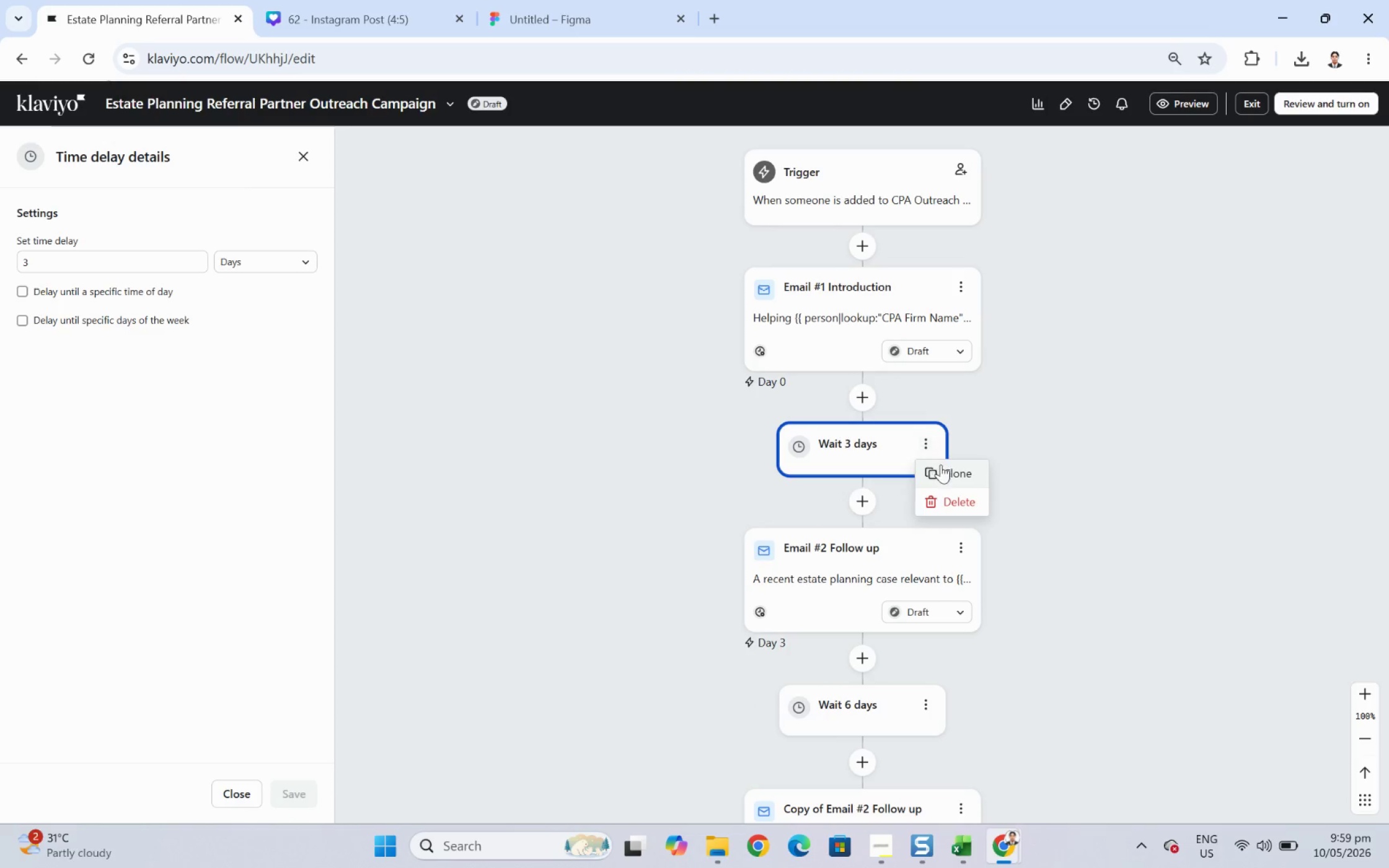 
left_click([945, 471])
 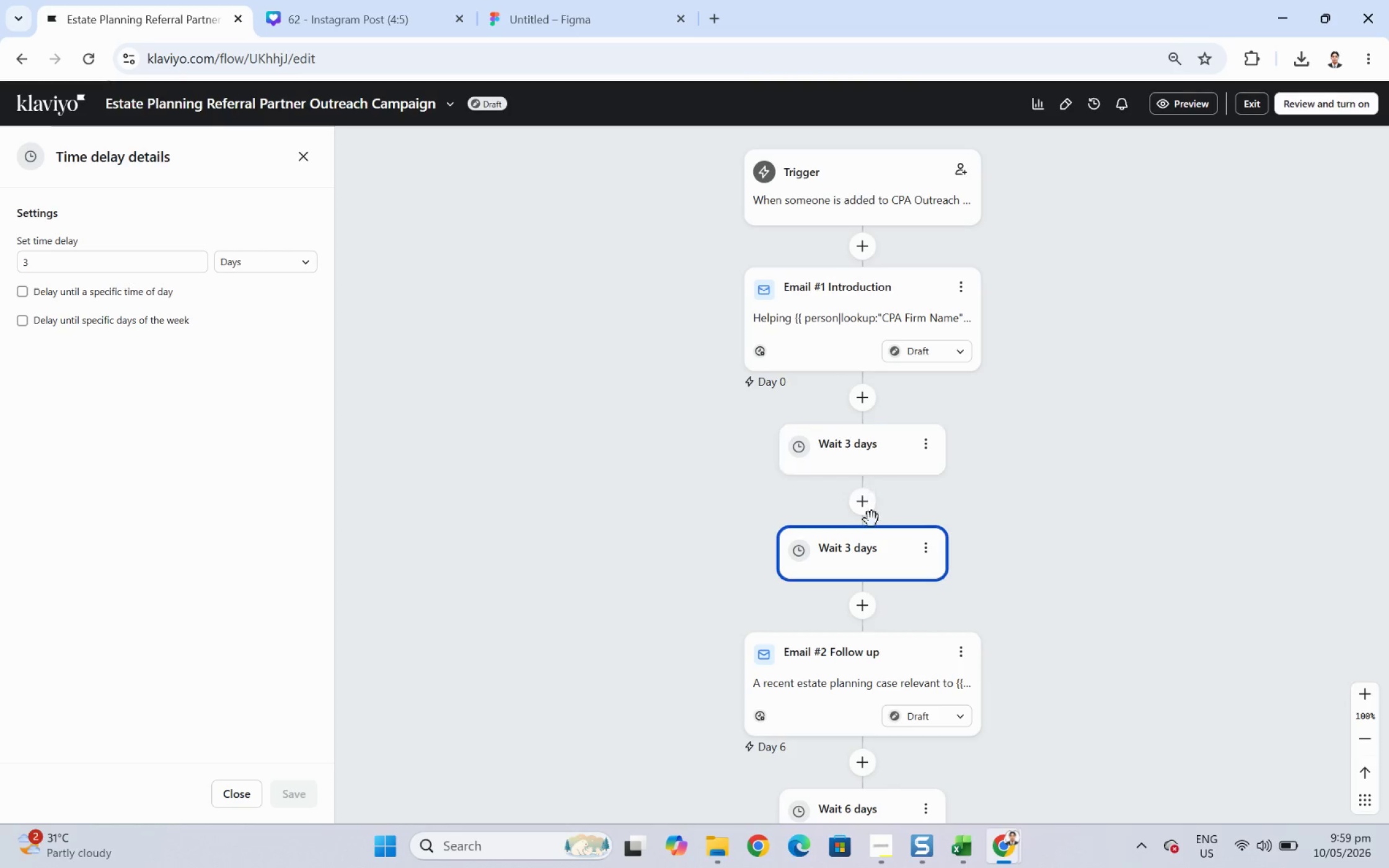 
left_click_drag(start_coordinate=[893, 445], to_coordinate=[872, 247])
 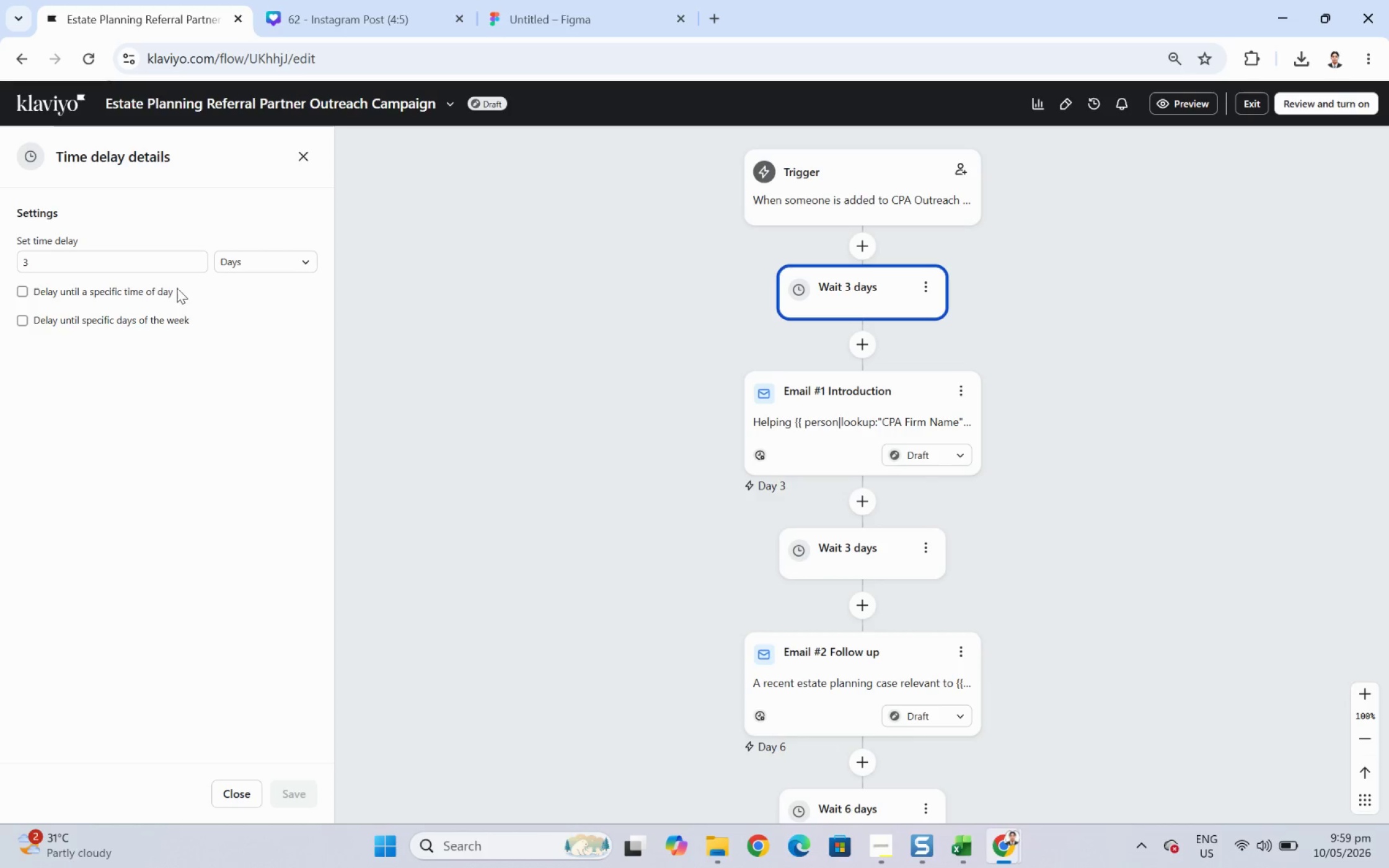 
double_click([114, 255])
 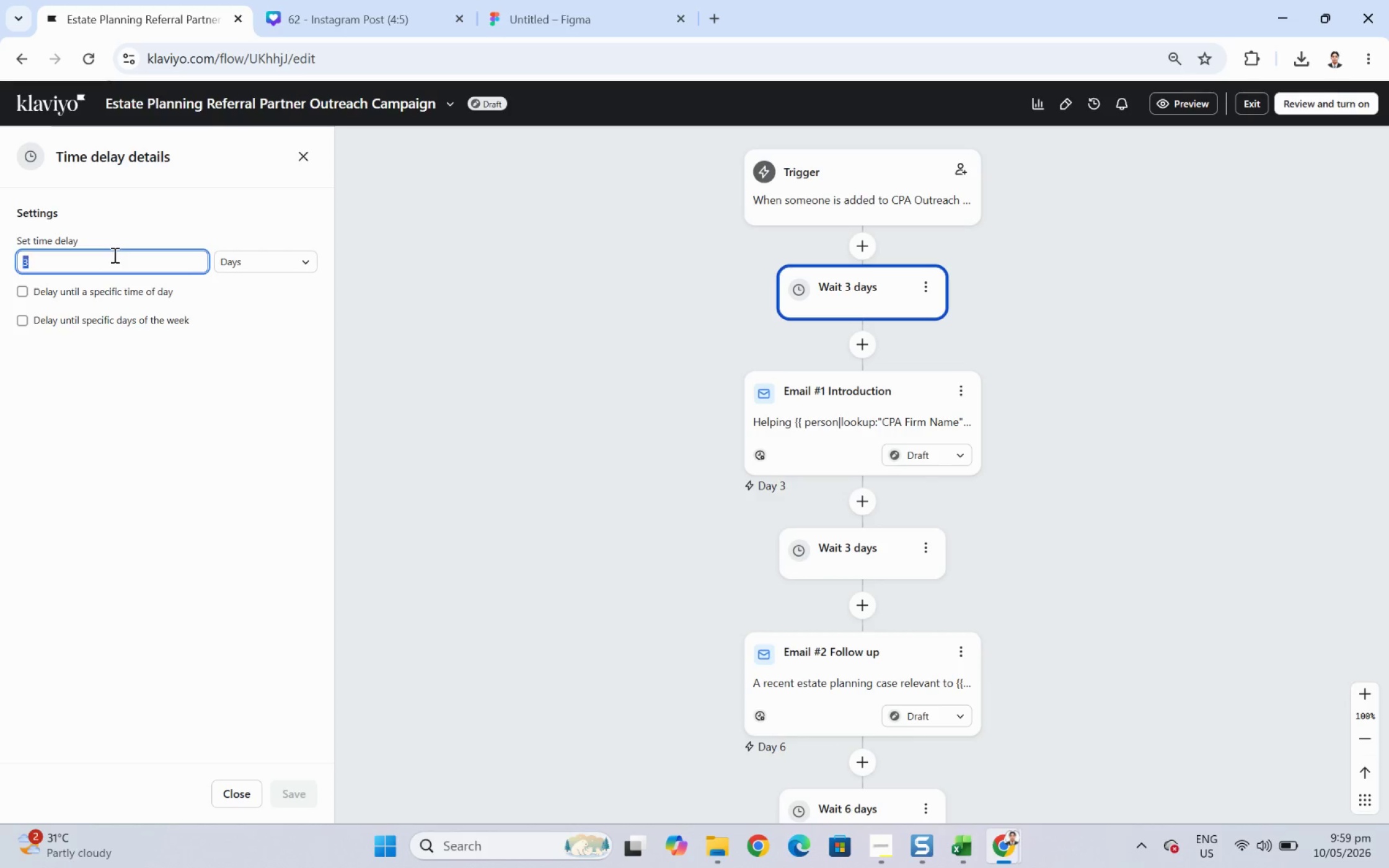 
key(1)
 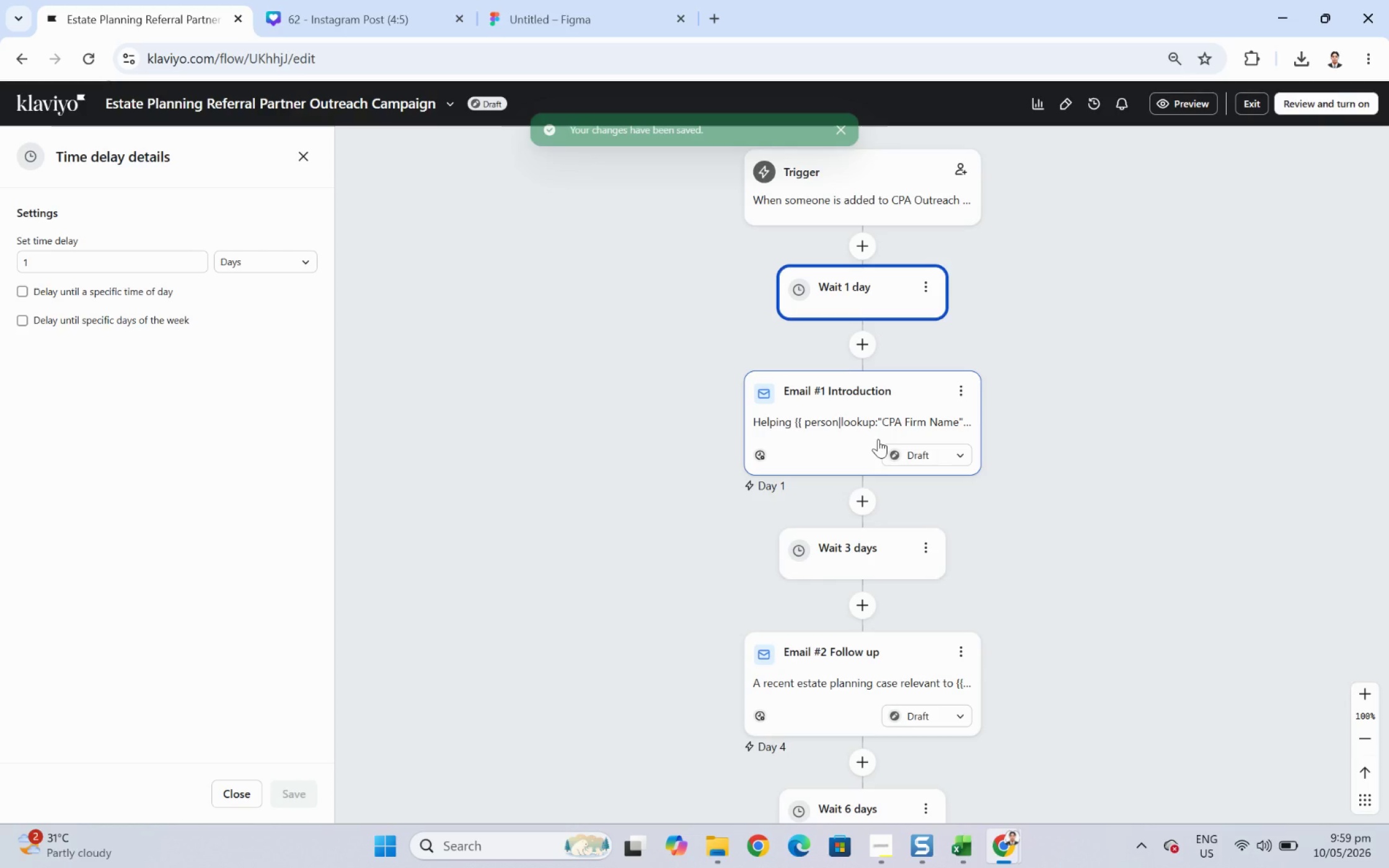 
left_click([839, 434])
 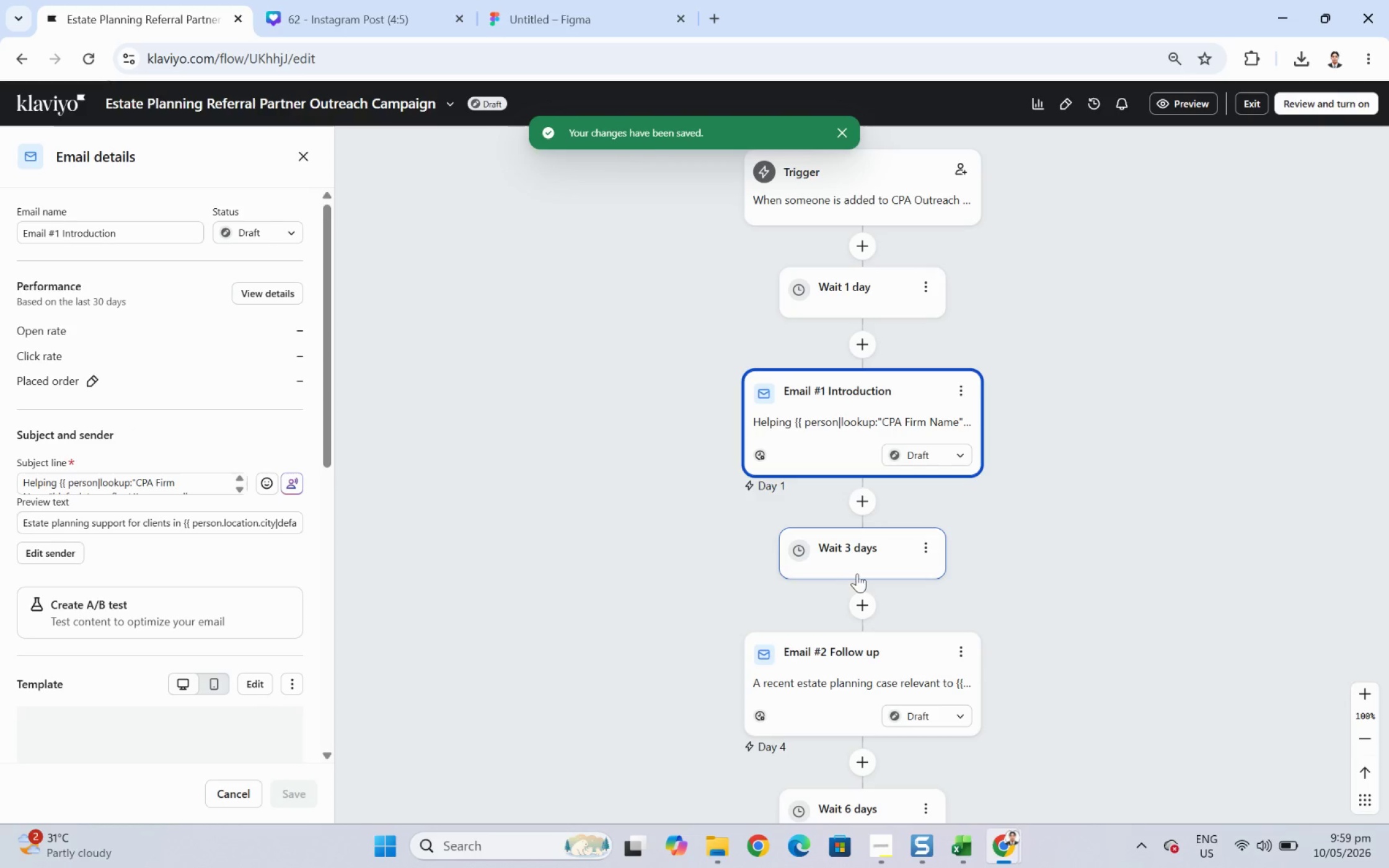 
left_click([858, 561])
 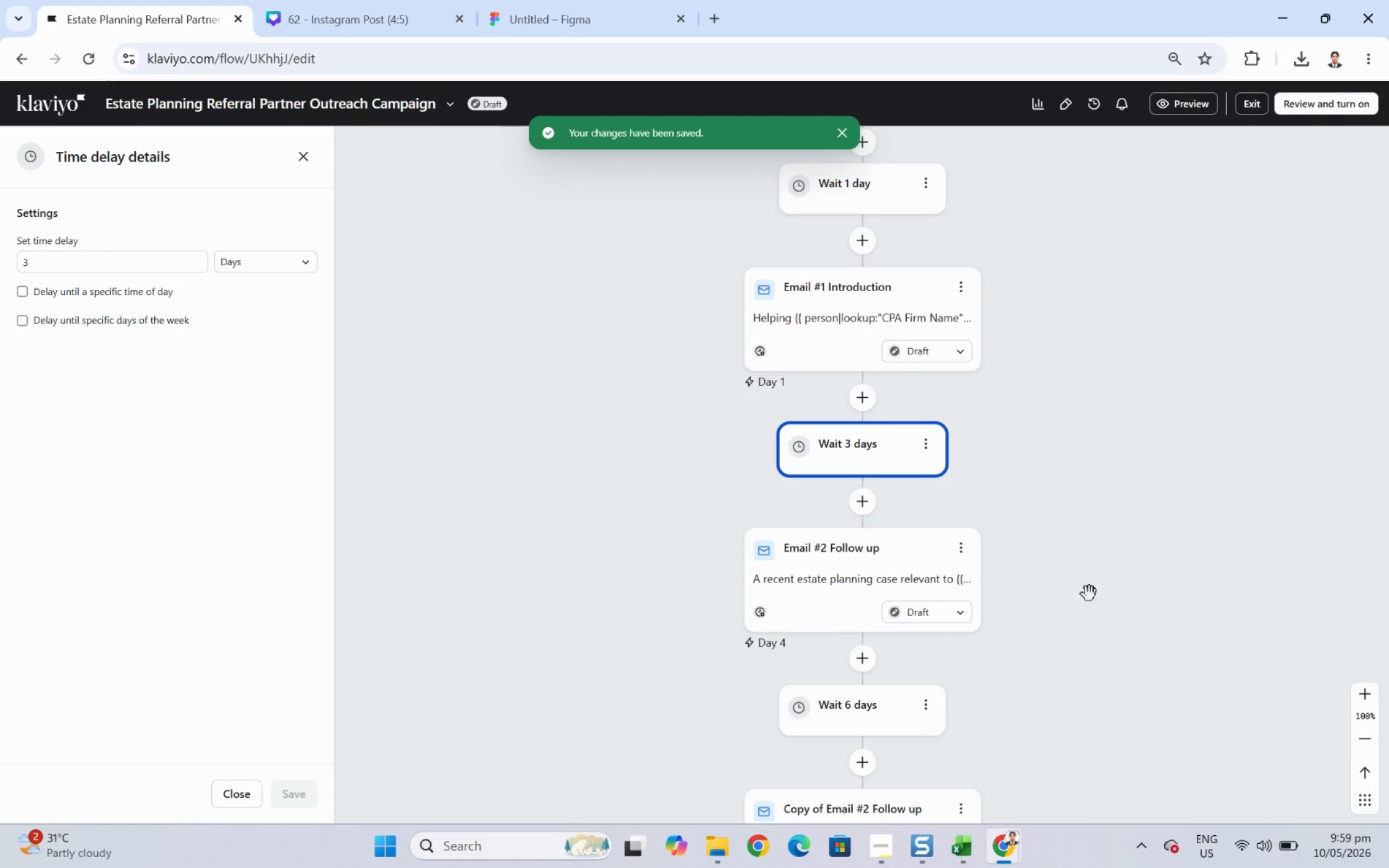 
scroll: coordinate [1161, 649], scroll_direction: down, amount: 3.0
 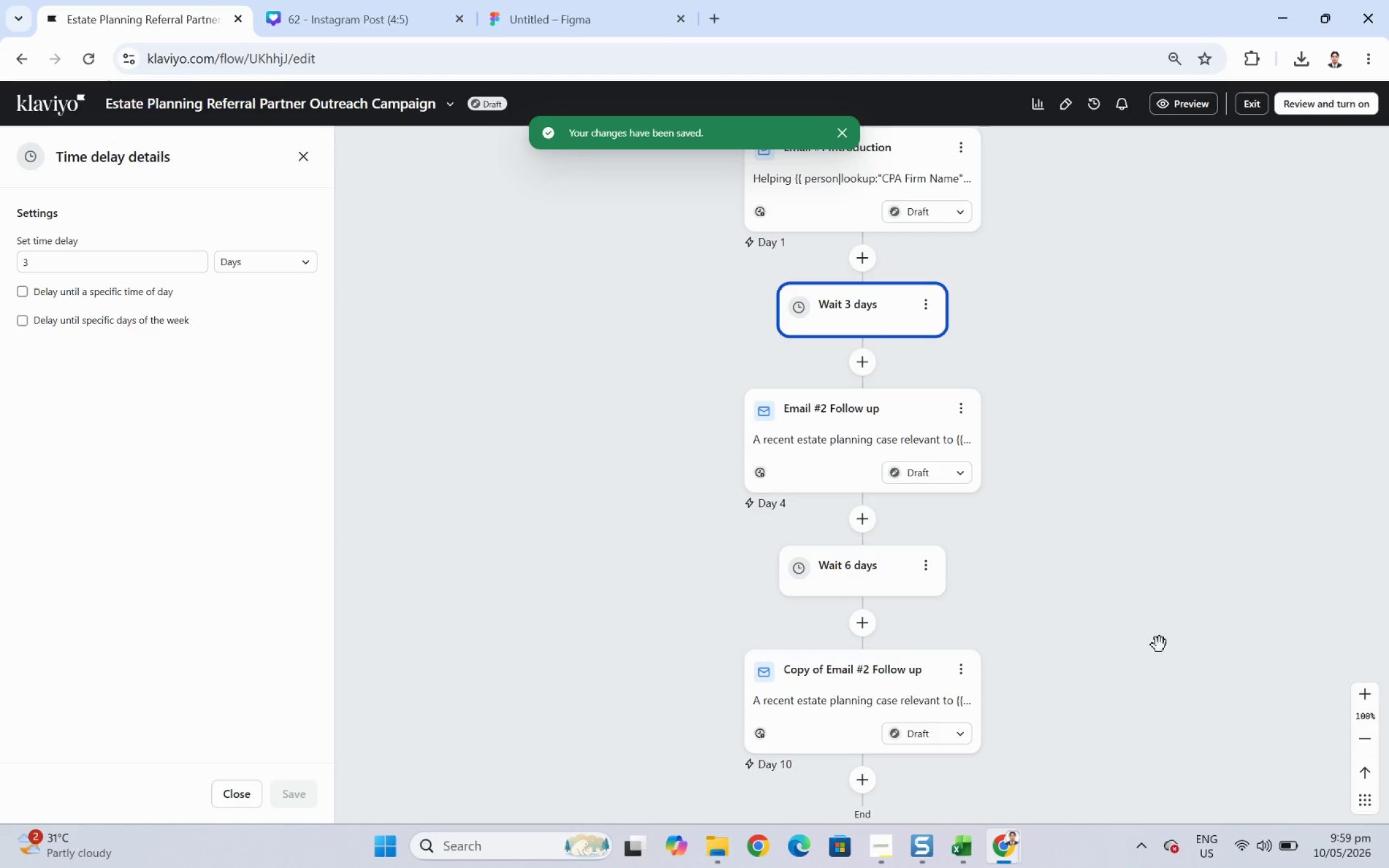 
left_click([1159, 644])
 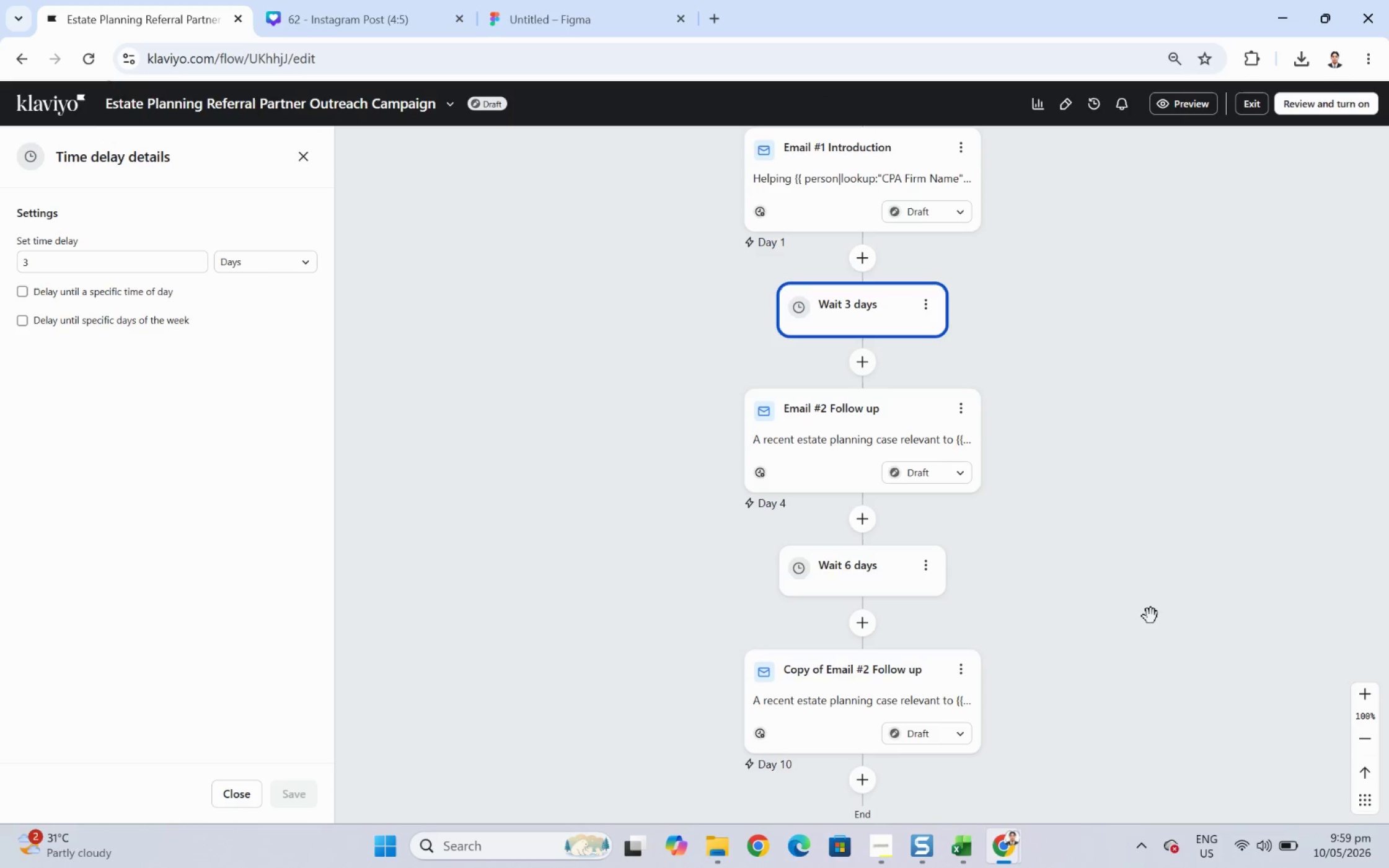 
scroll: coordinate [1150, 615], scroll_direction: up, amount: 8.0
 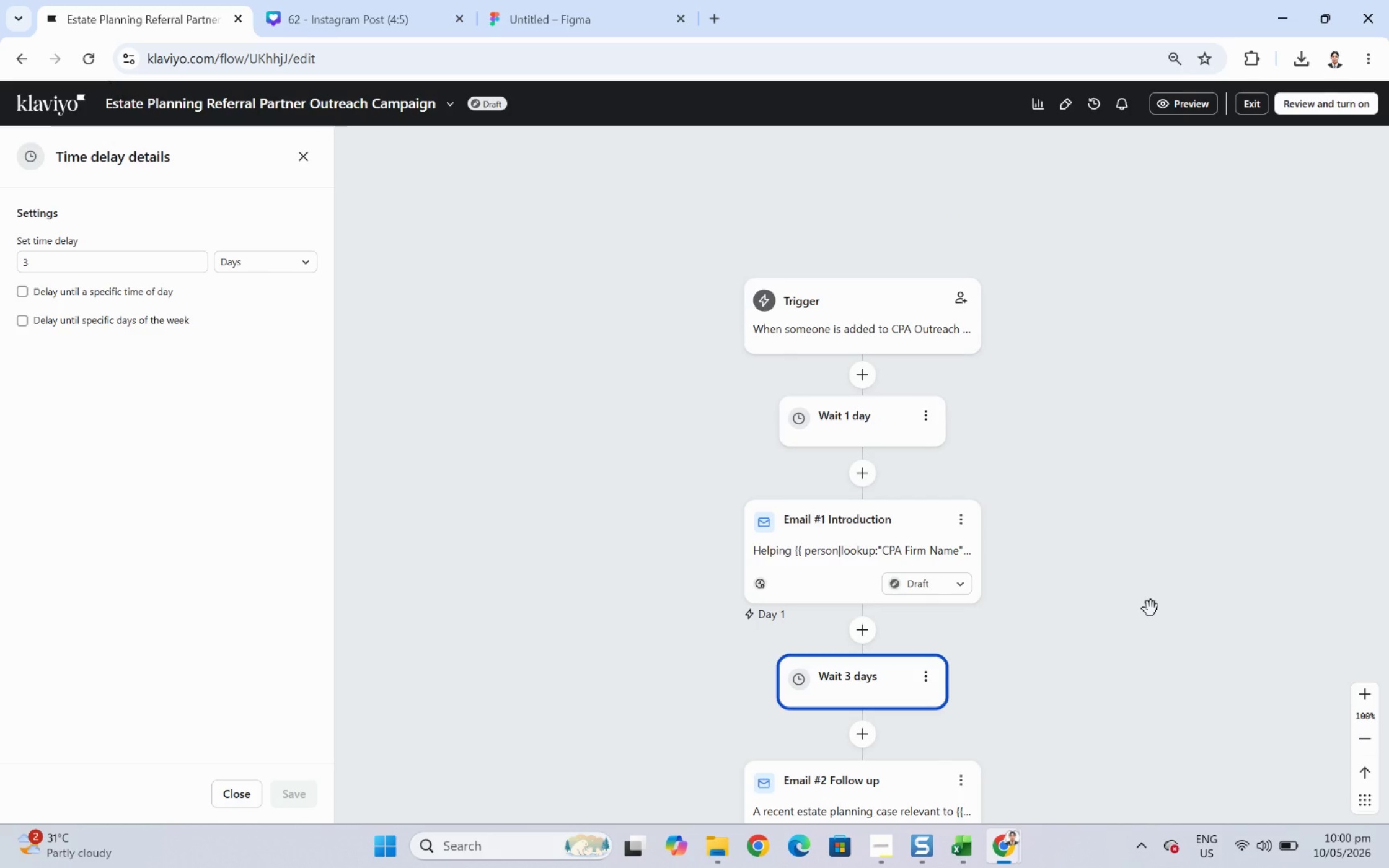 
scroll: coordinate [1126, 609], scroll_direction: down, amount: 10.0
 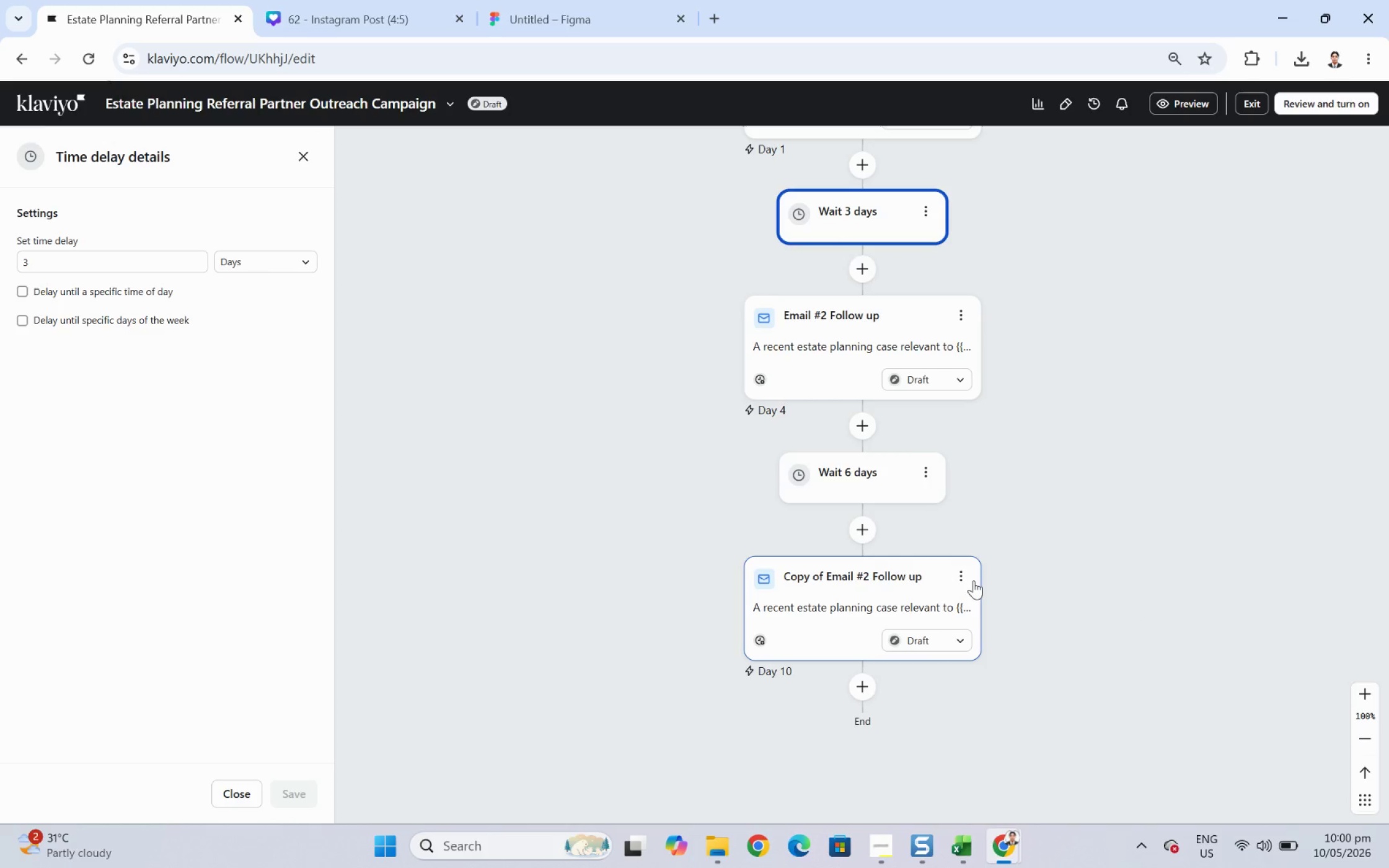 
left_click([966, 578])
 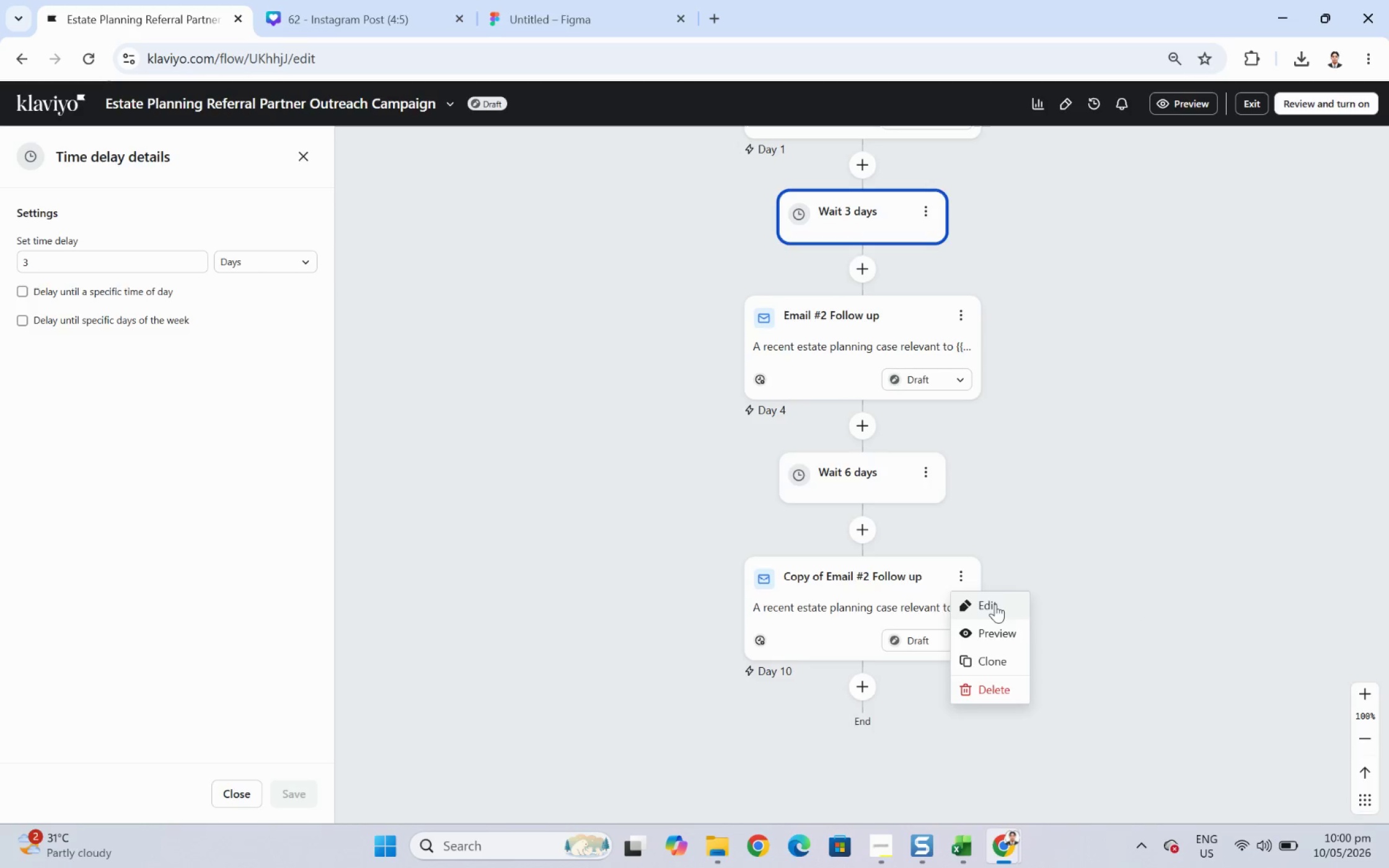 
left_click([995, 605])
 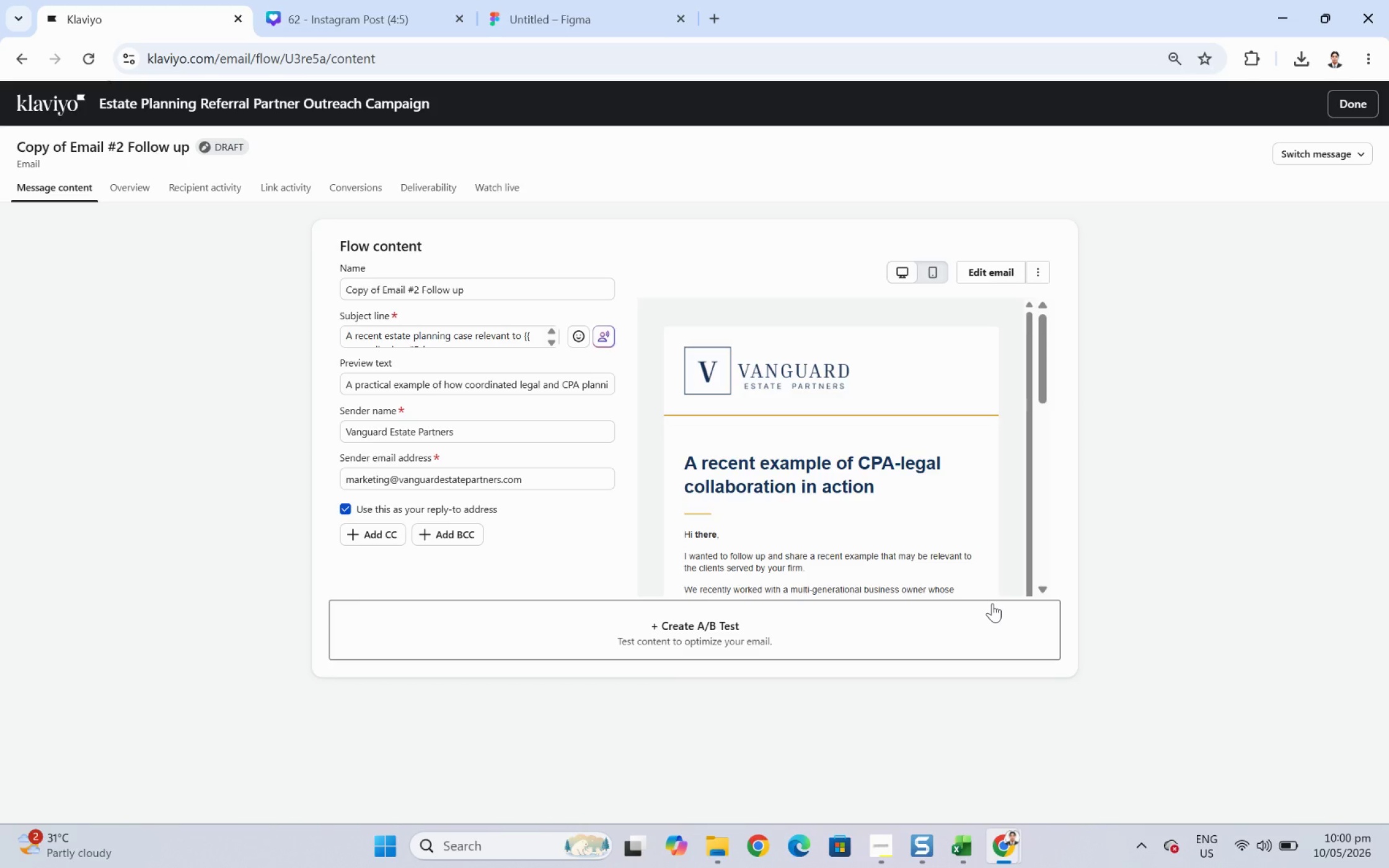 
wait(9.28)
 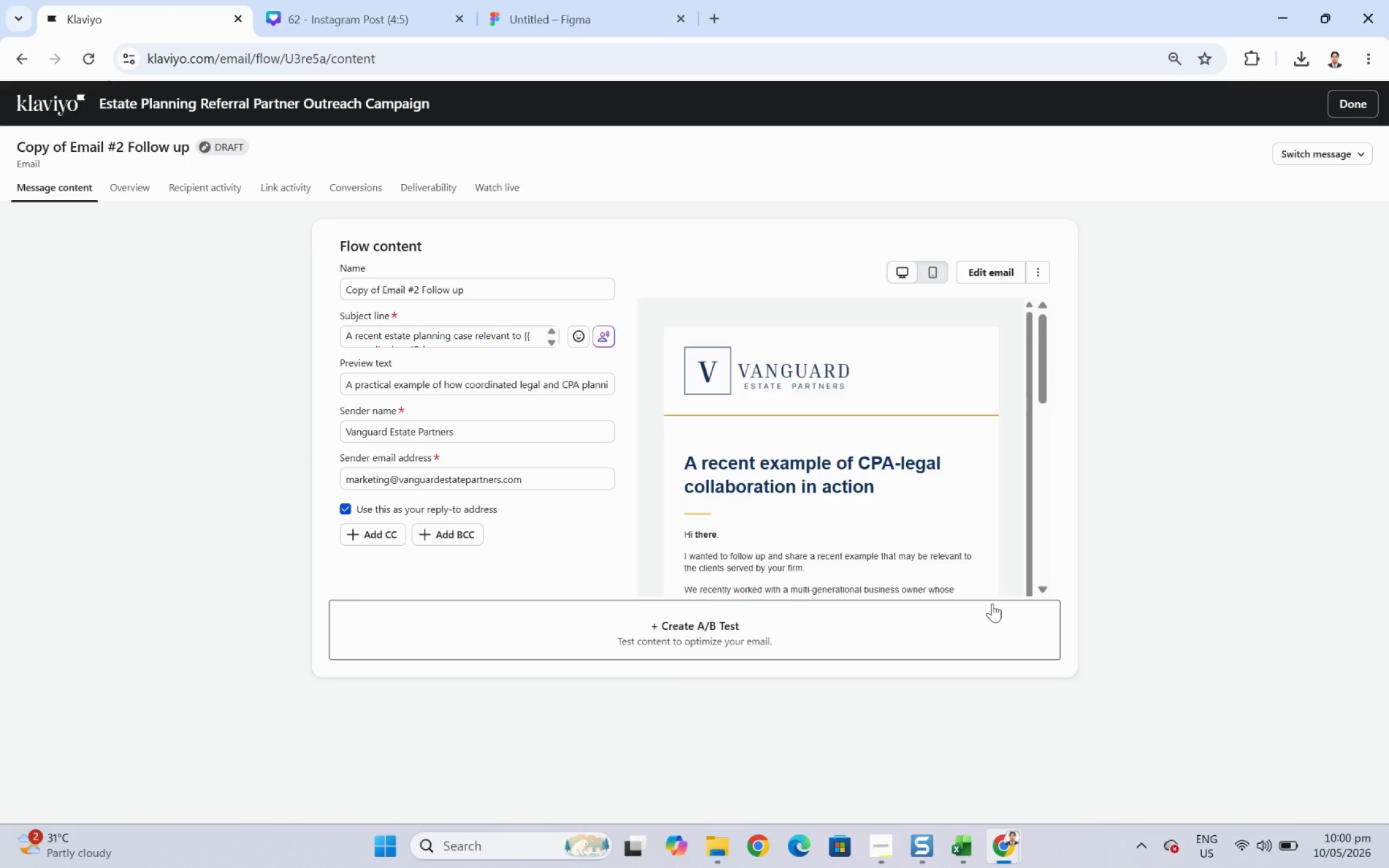 
left_click_drag(start_coordinate=[382, 286], to_coordinate=[314, 288])
 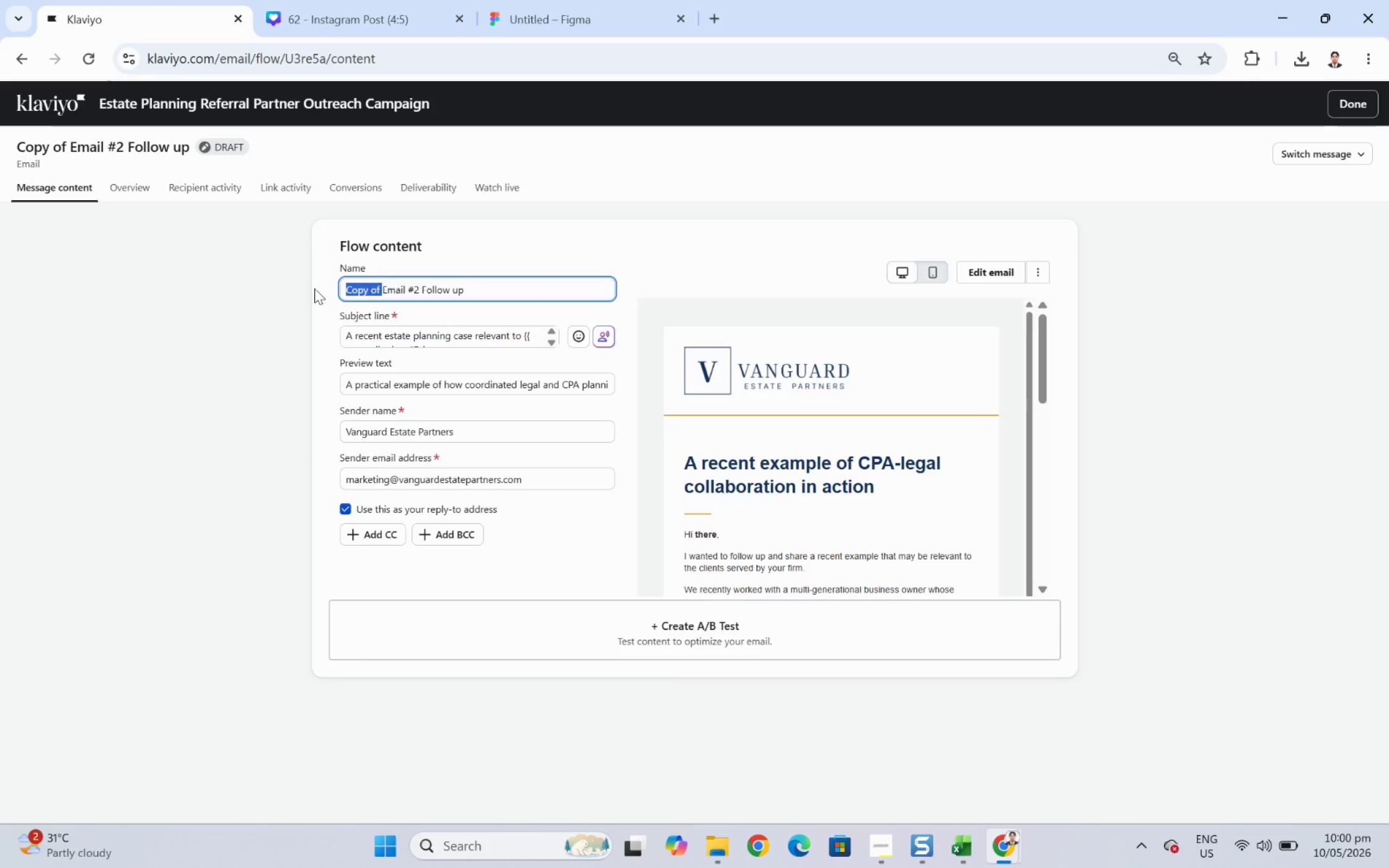 
key(Backspace)
 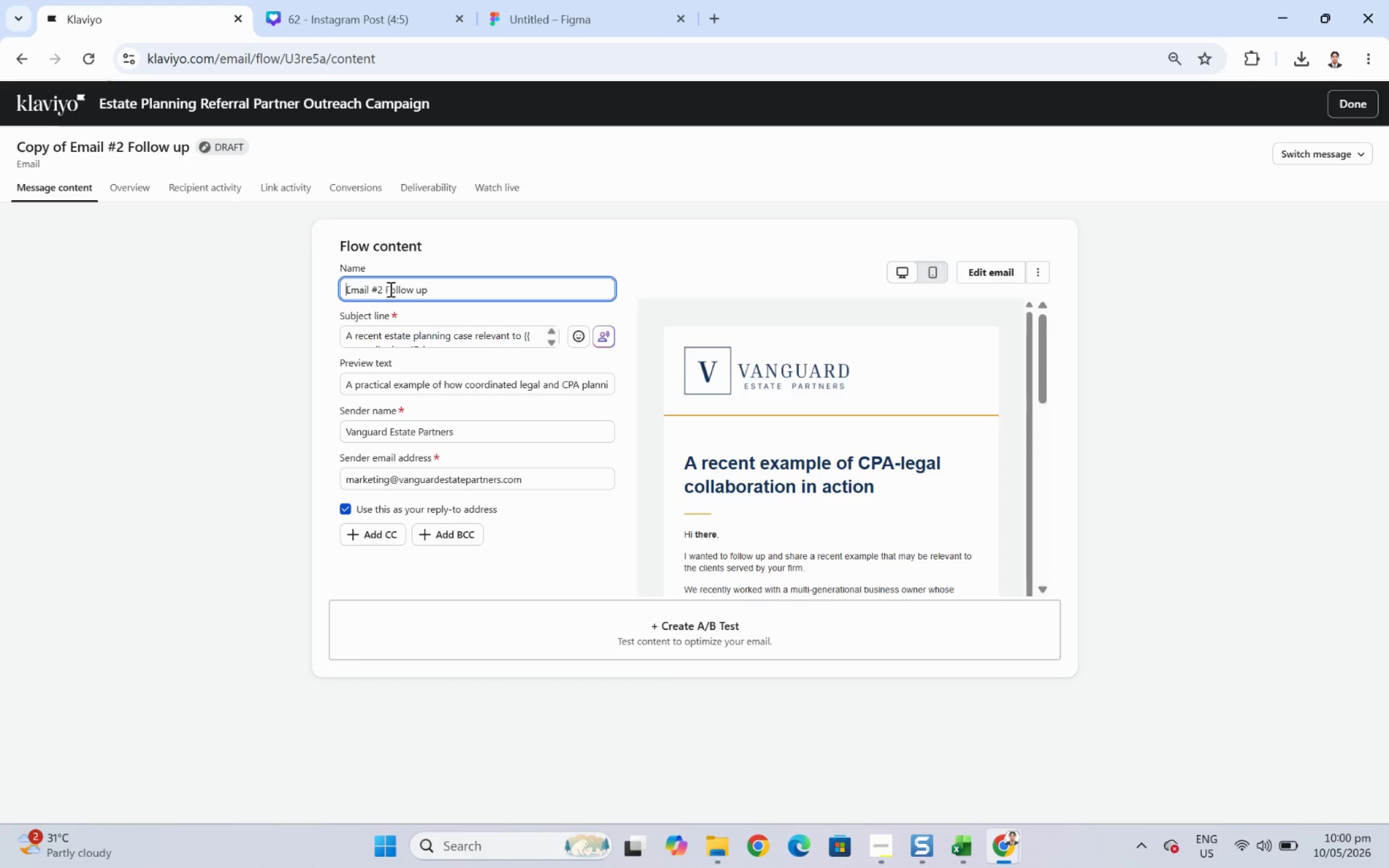 
left_click([384, 285])
 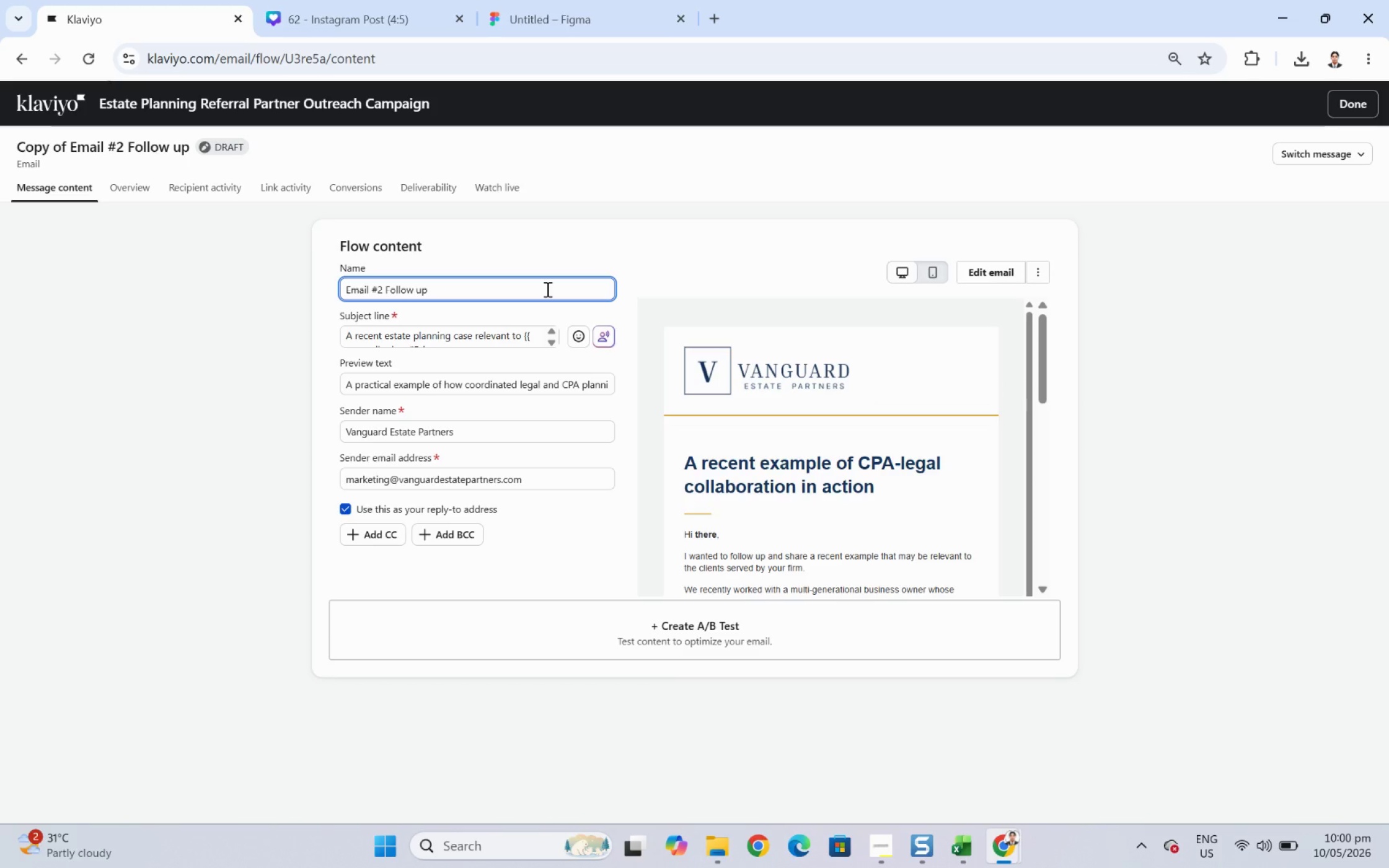 
key(Backspace)
 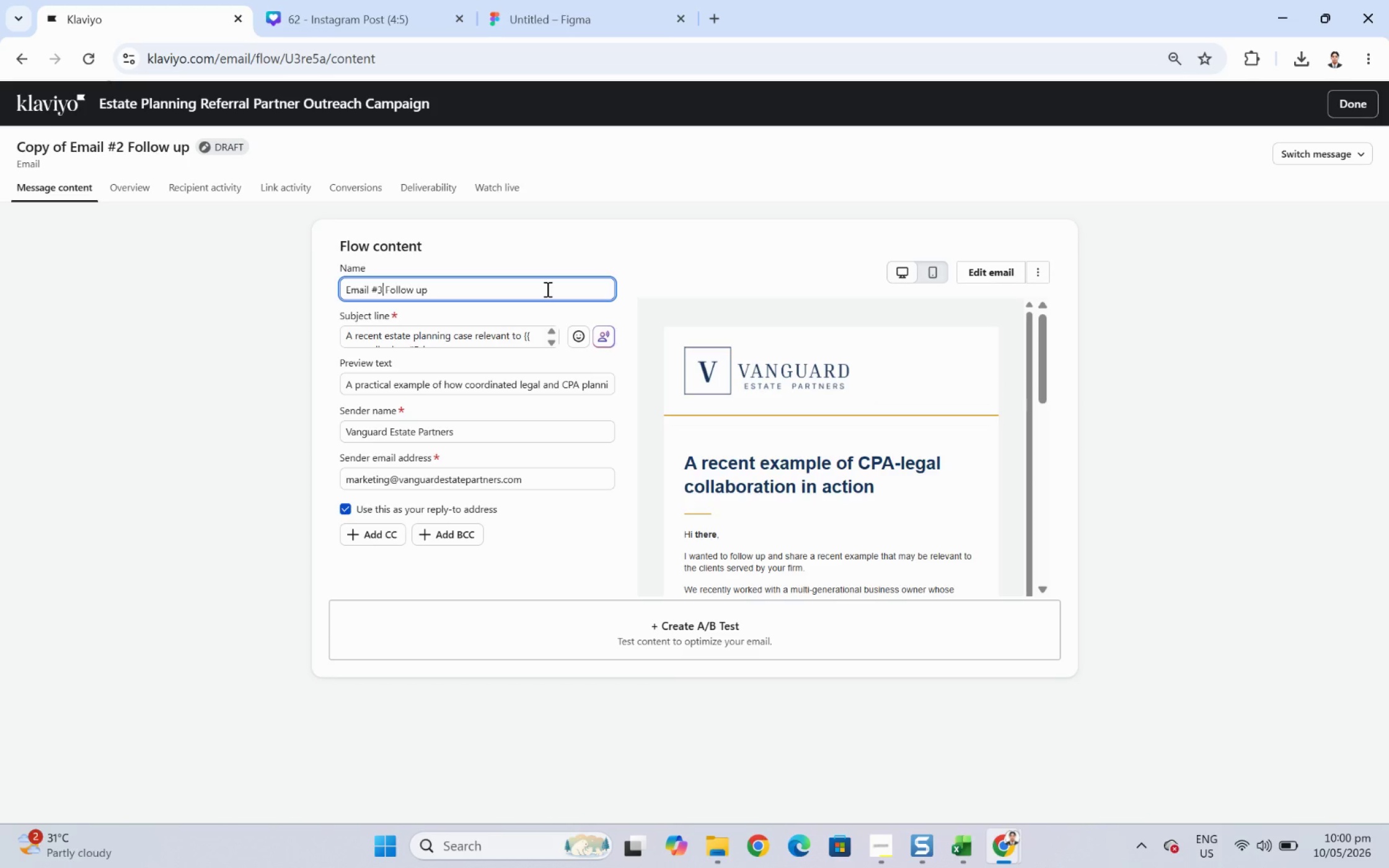 
key(3)
 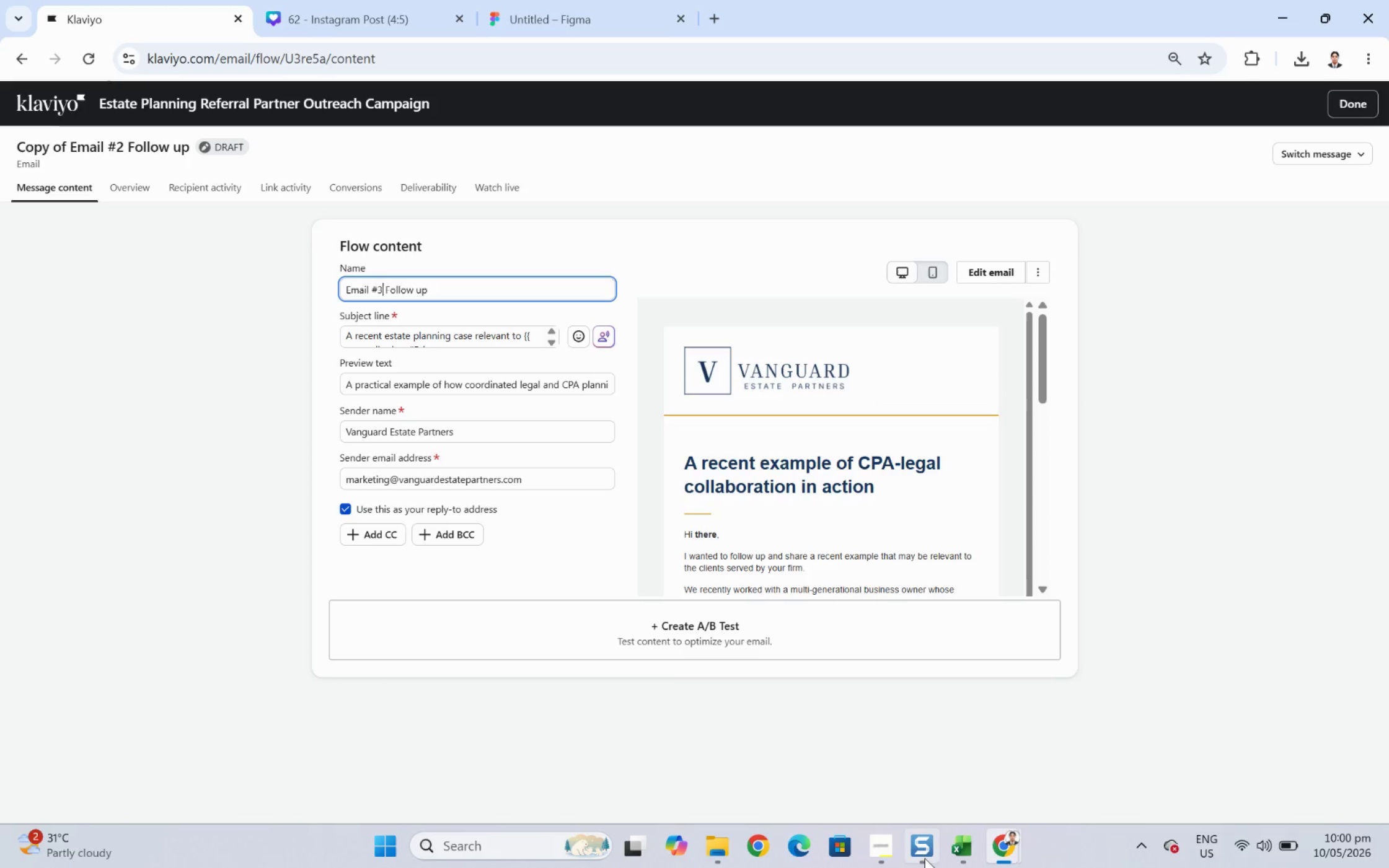 
left_click([893, 849])